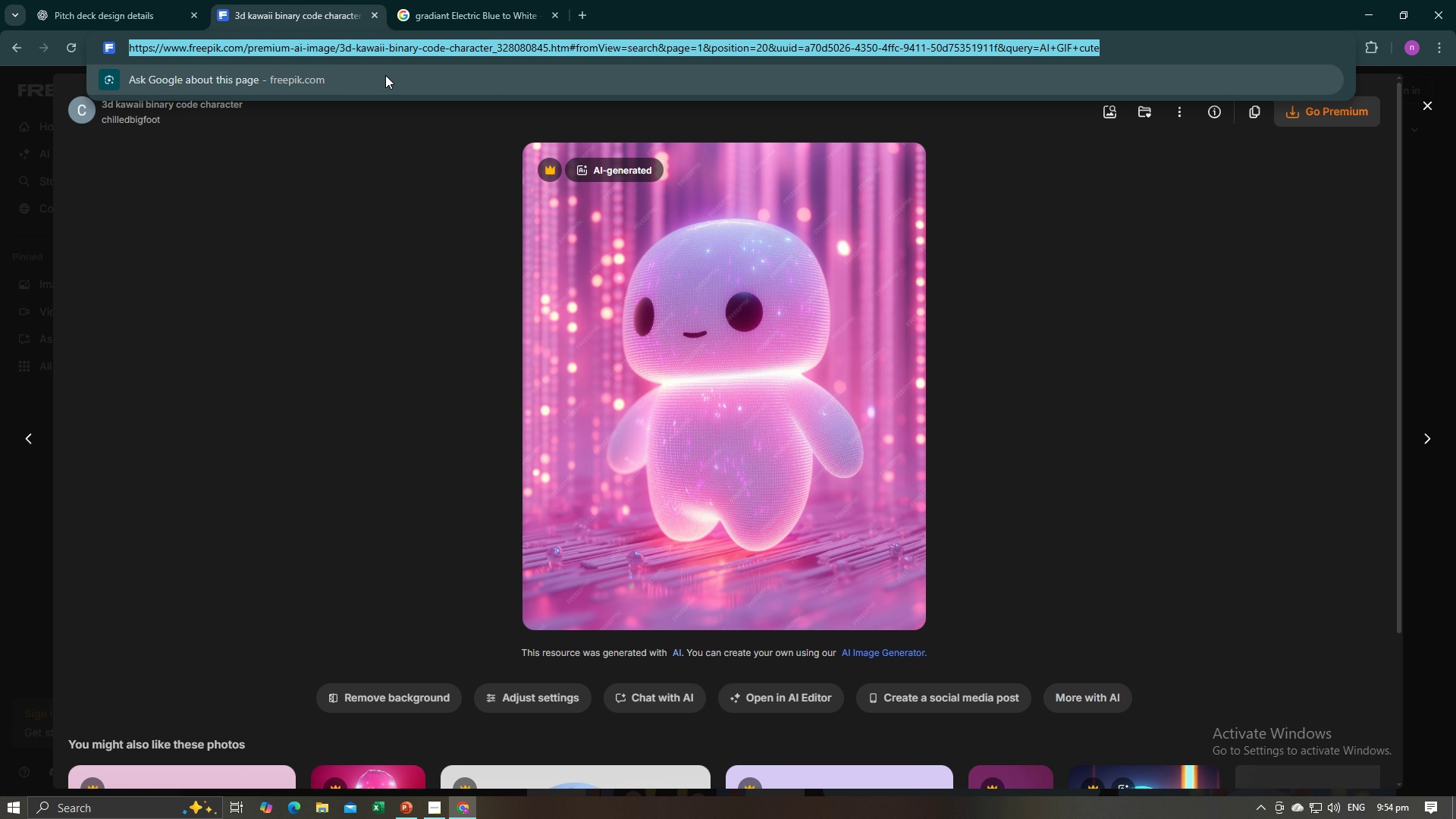 
key(Control+C)
 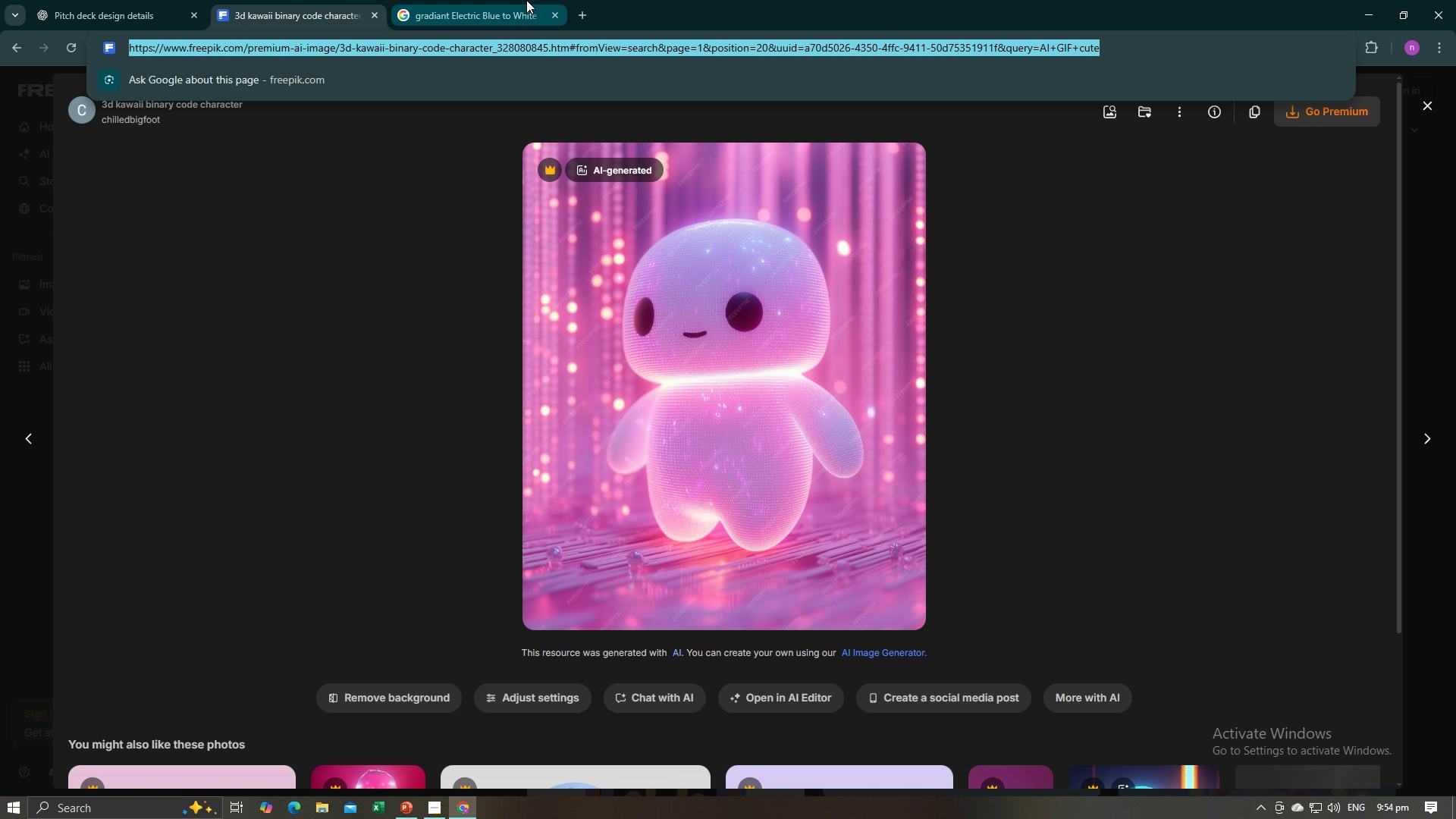 
left_click([526, 0])
 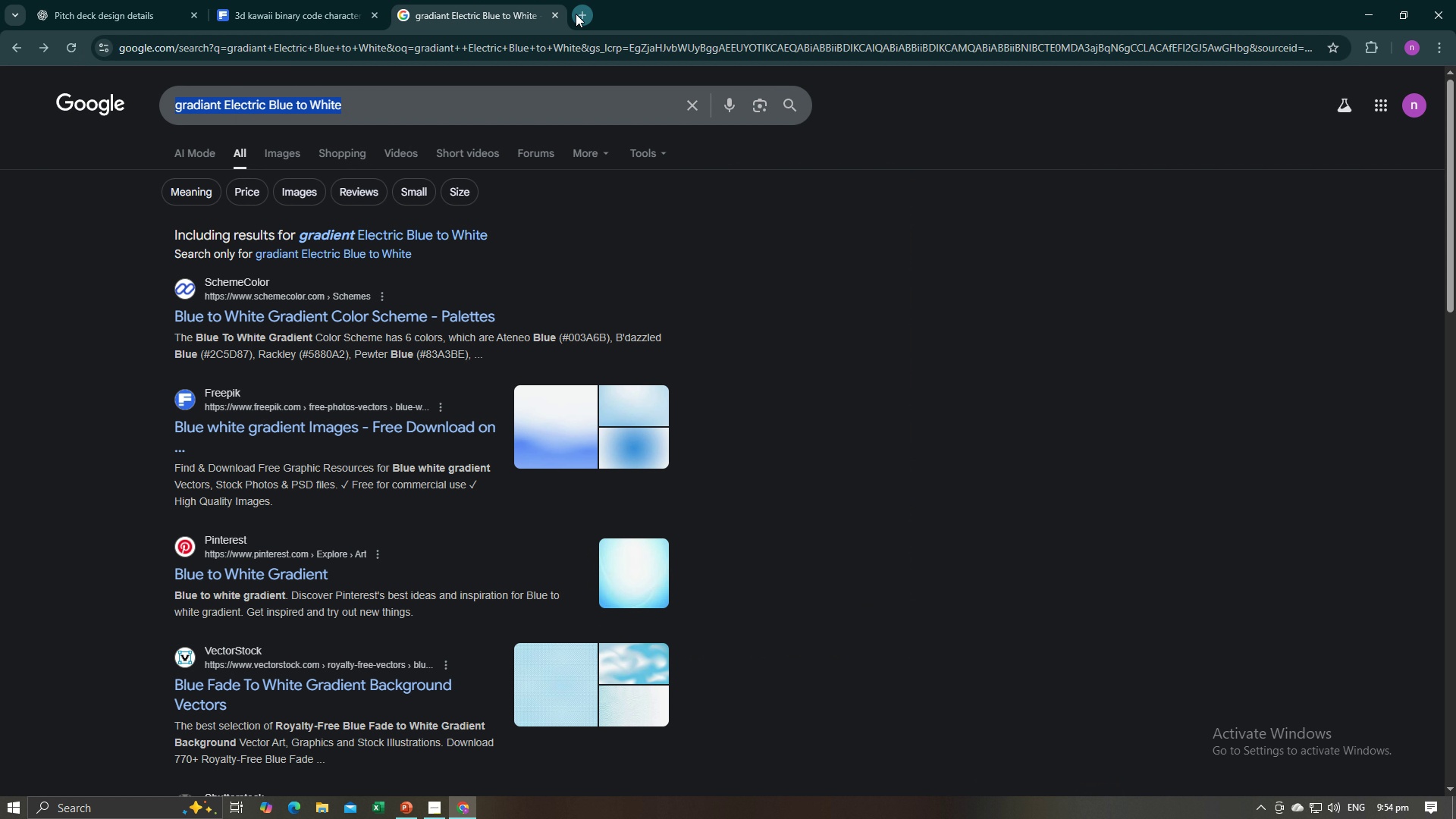 
left_click([576, 14])
 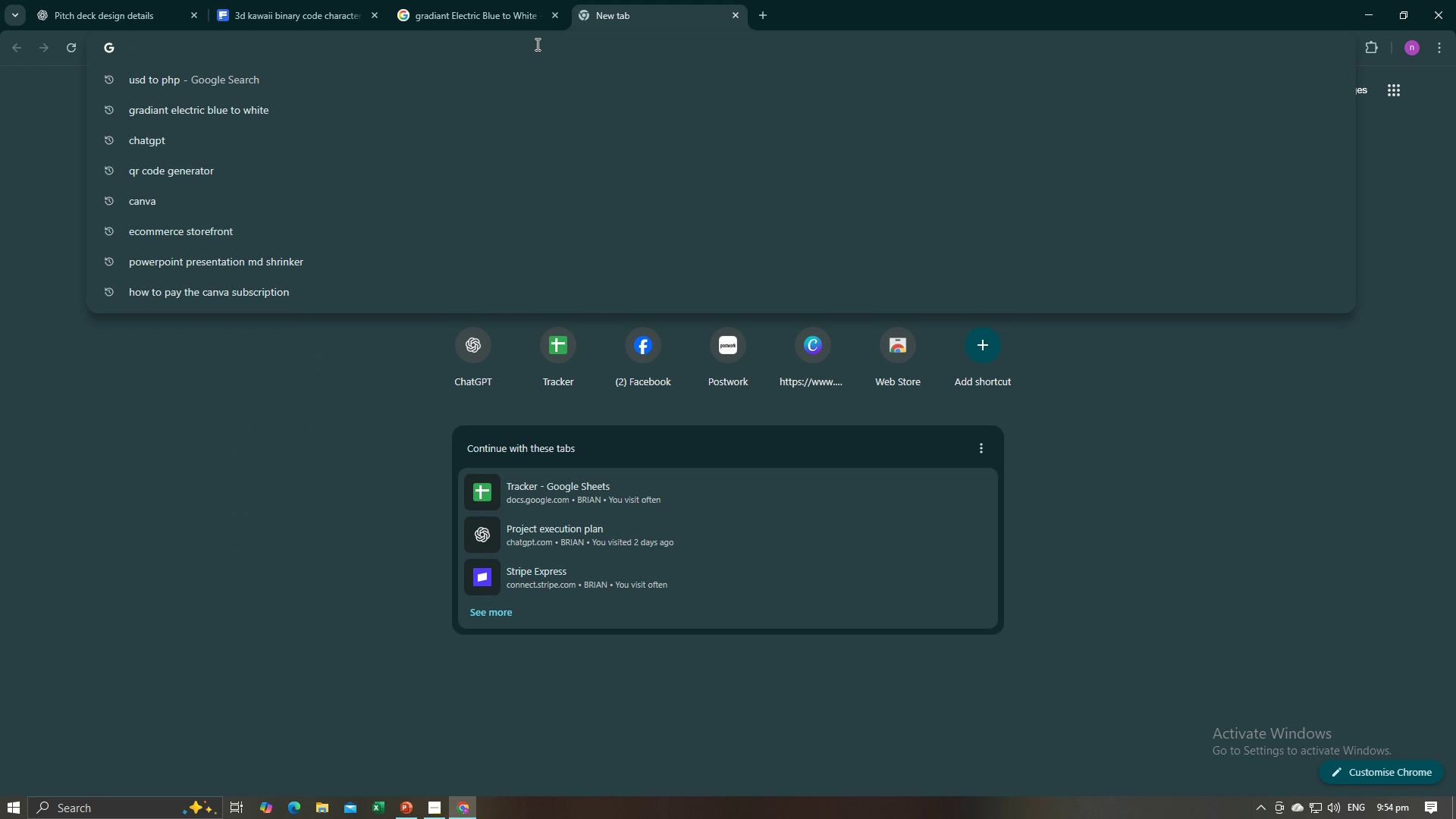 
type(GIF downloader)
 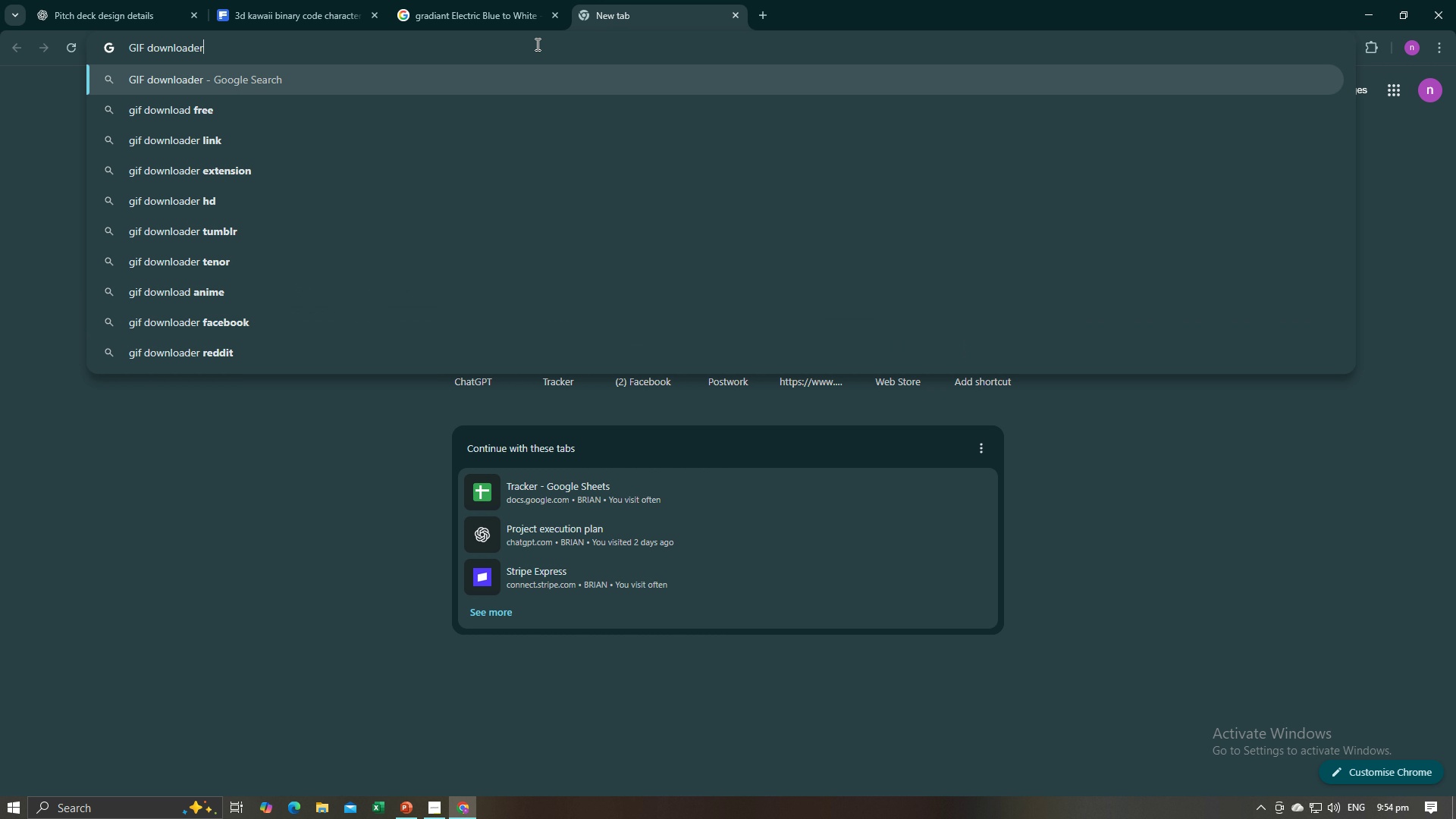 
key(Enter)
 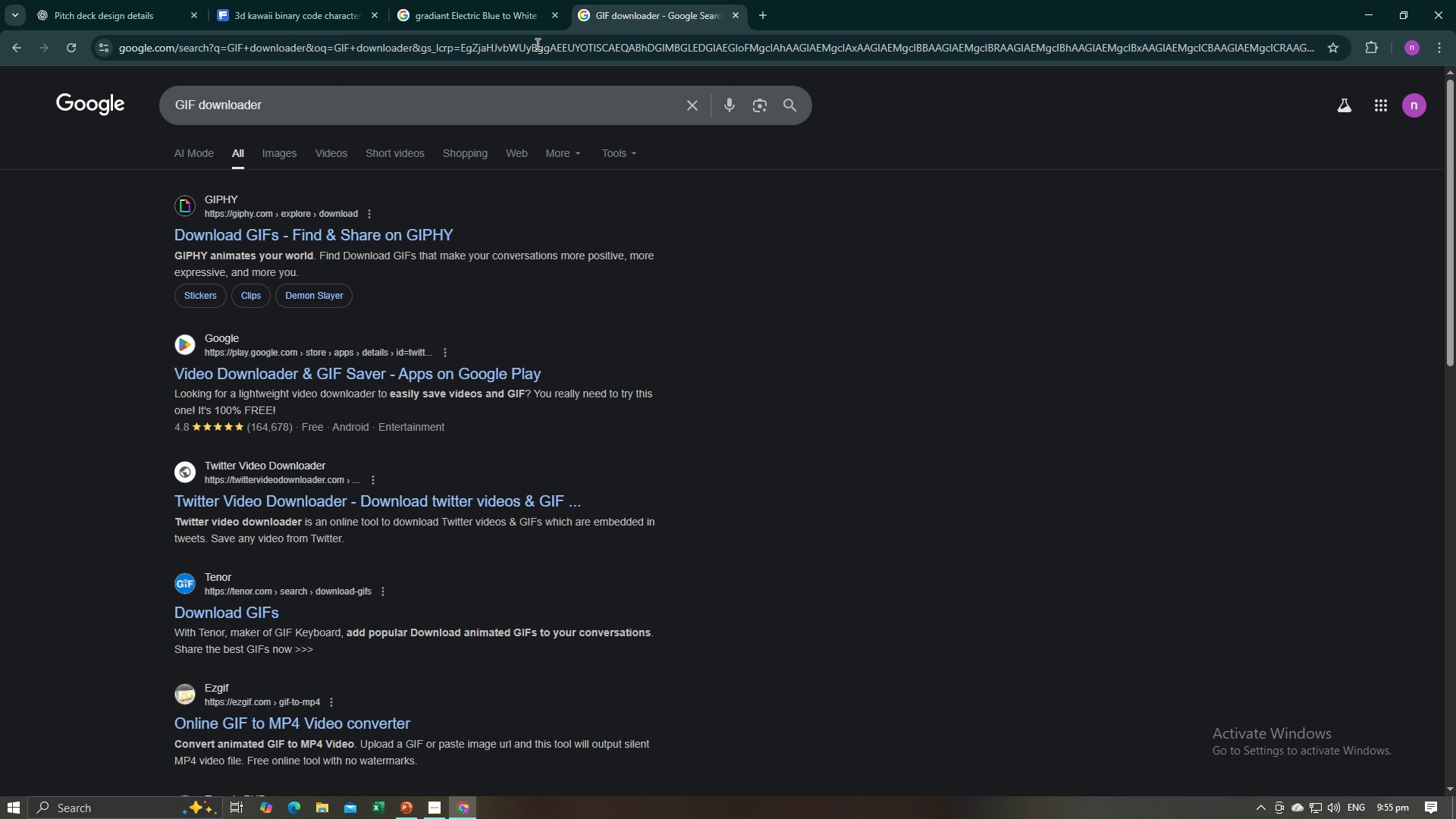 
wait(20.13)
 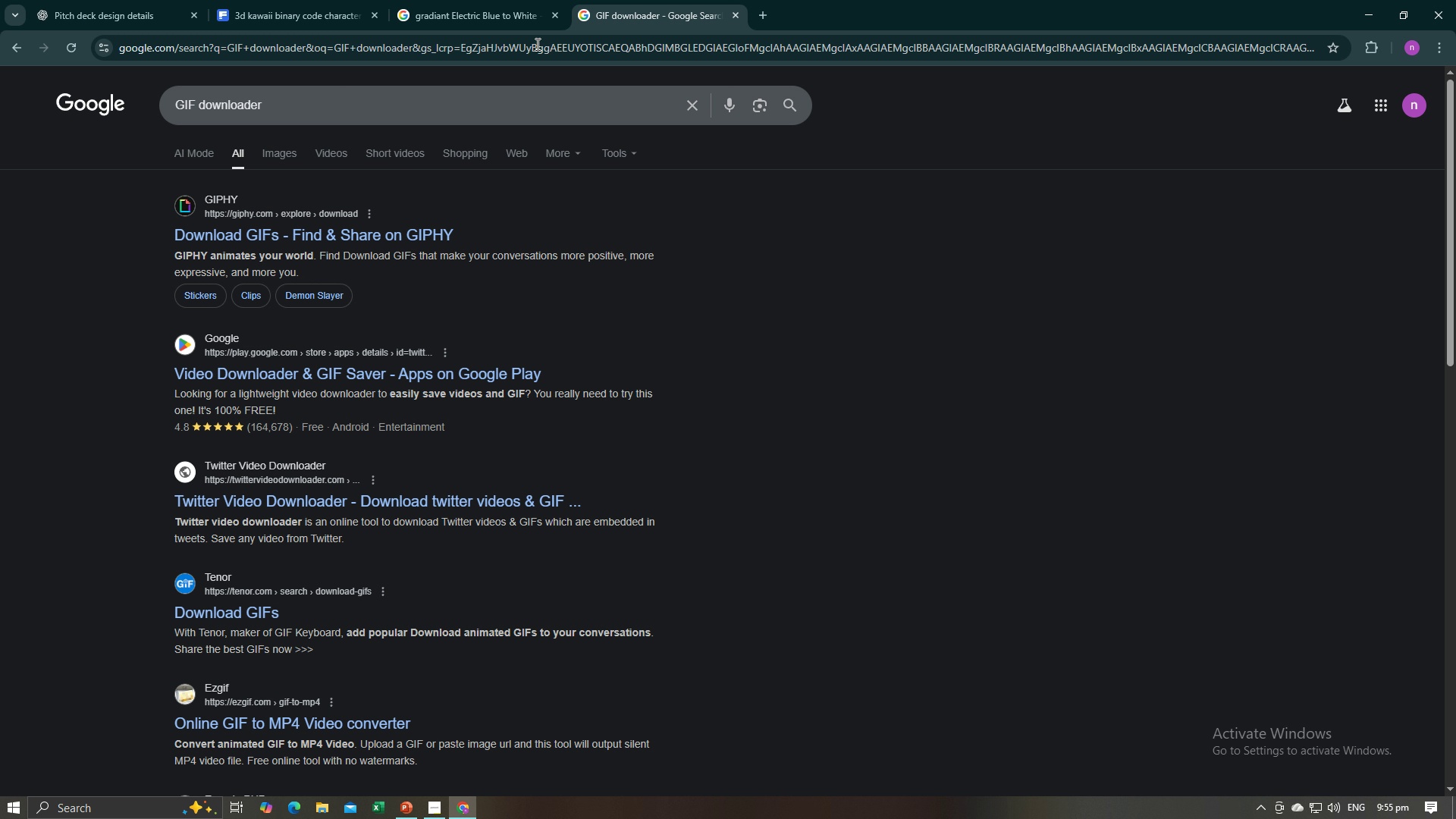 
left_click([342, 243])
 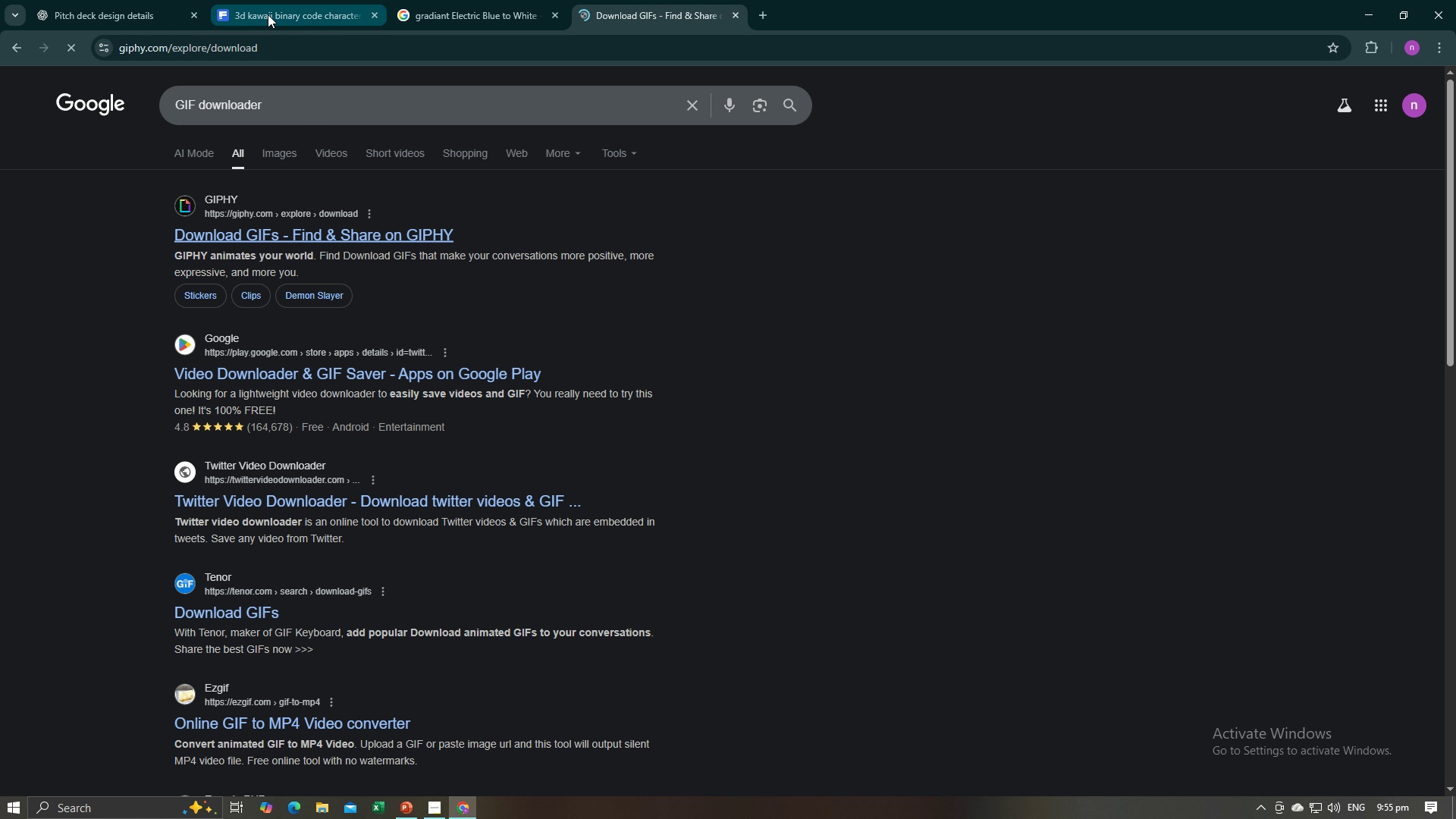 
key(Alt+AltLeft)
 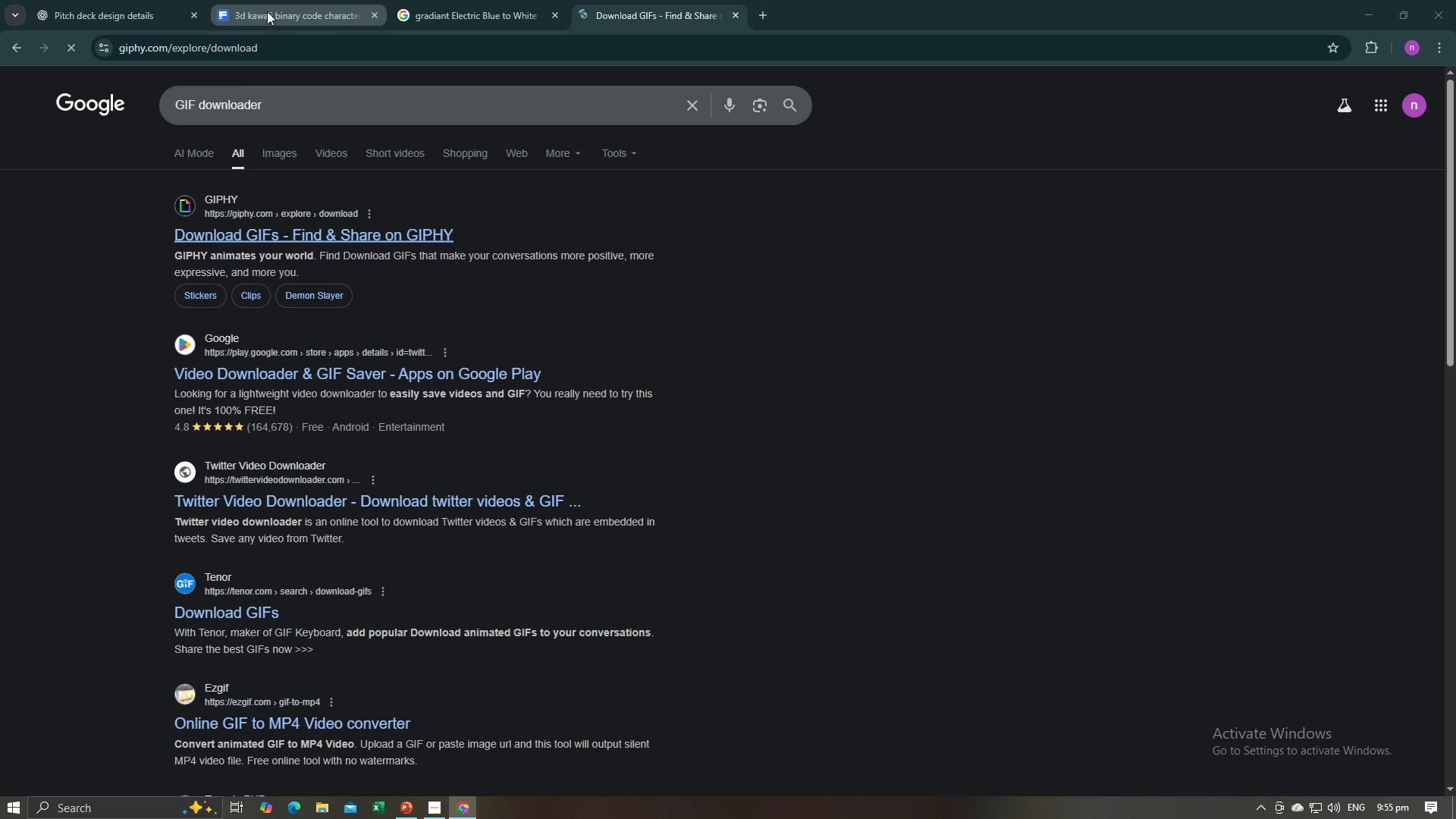 
key(Alt+Tab)
 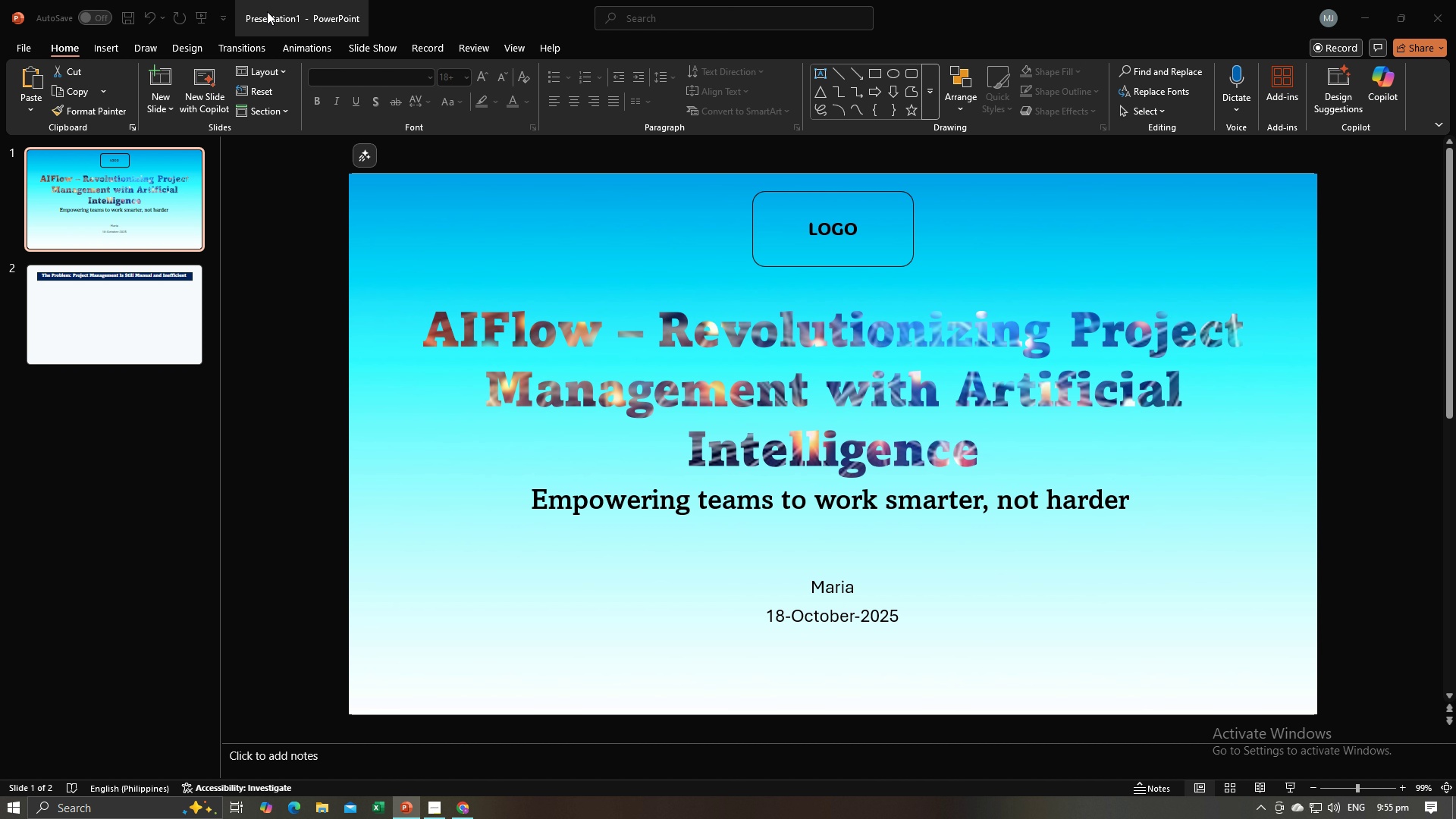 
key(Alt+AltLeft)
 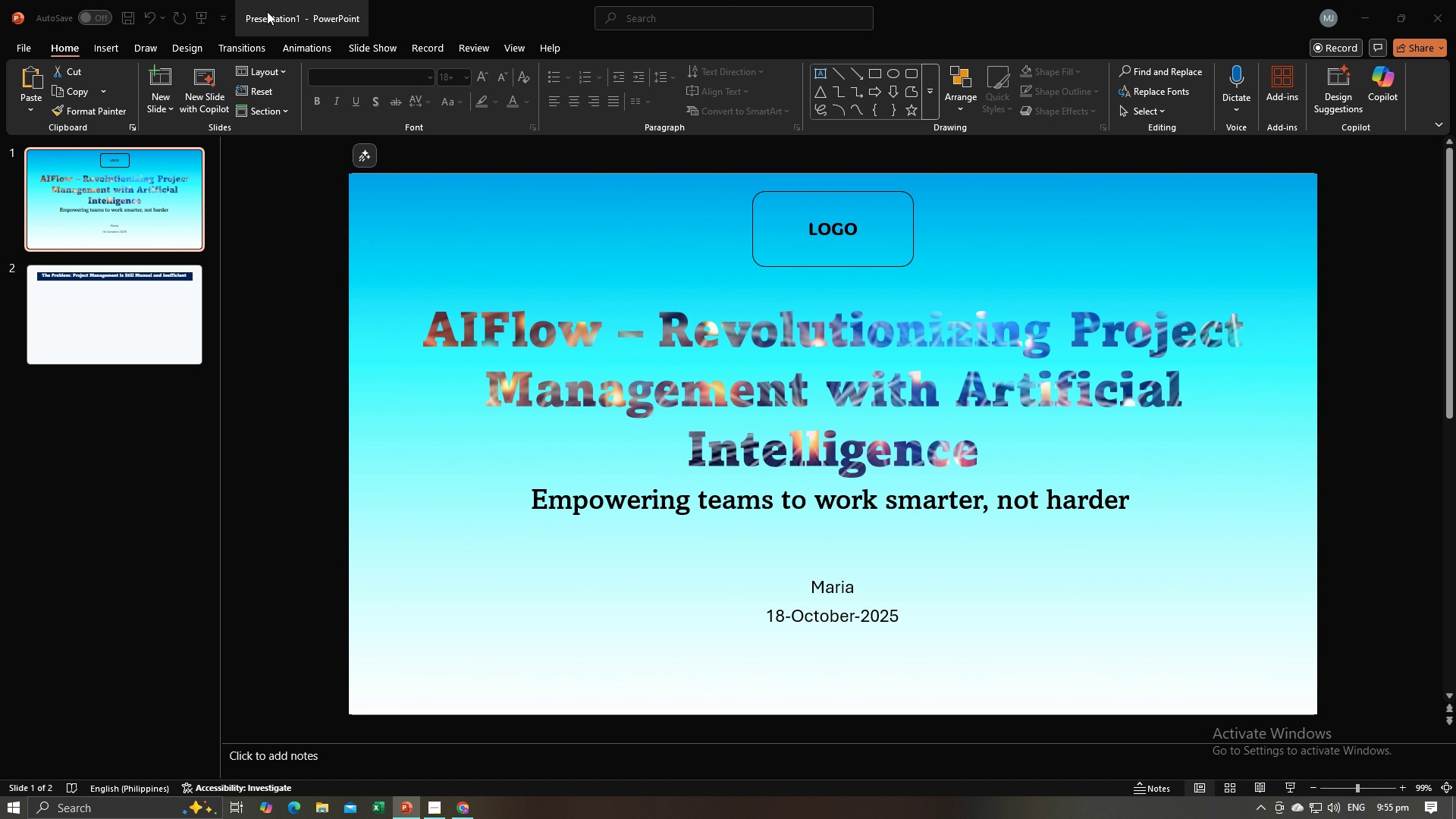 
key(Alt+Tab)
 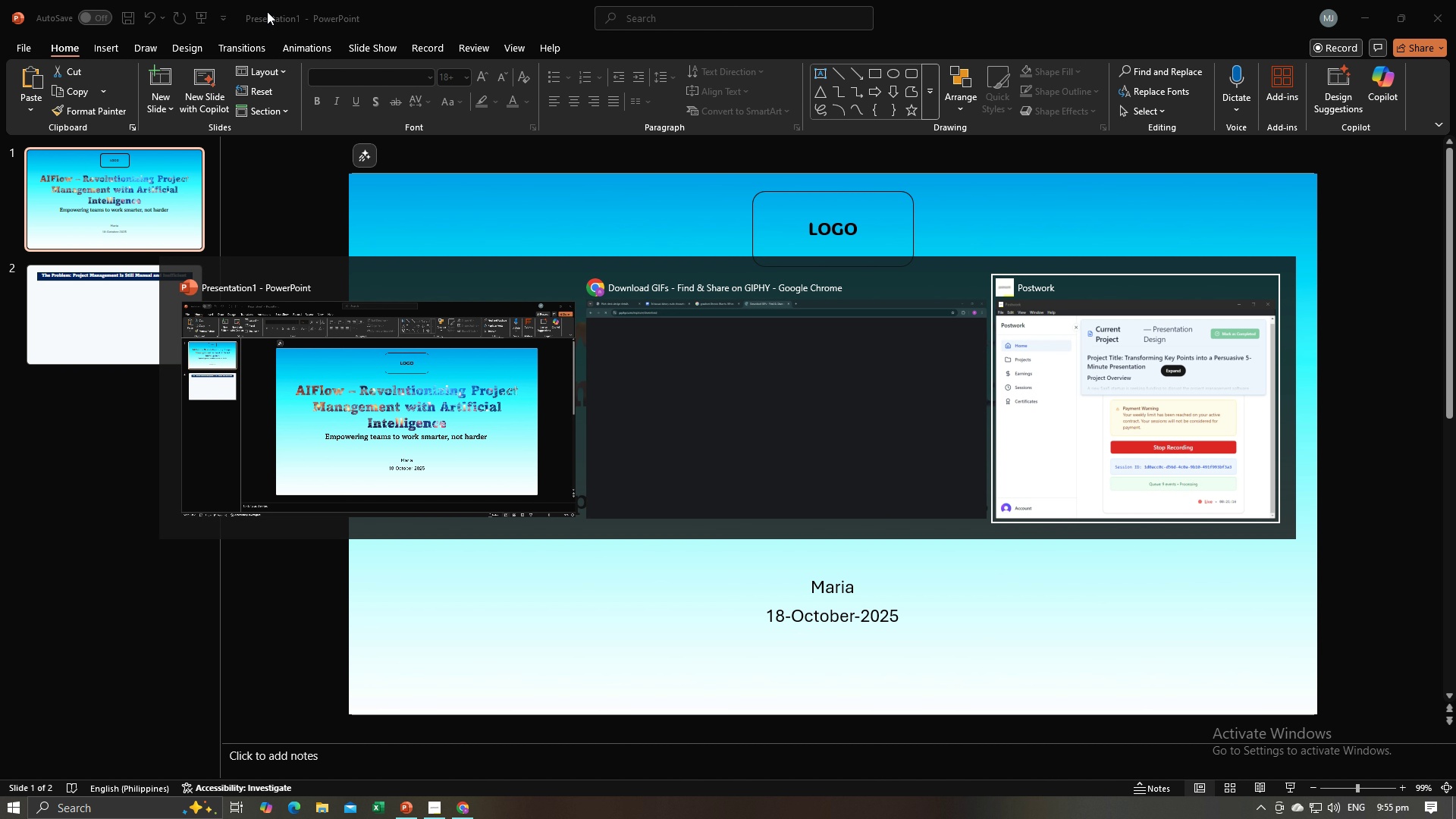 
key(Alt+Tab)